 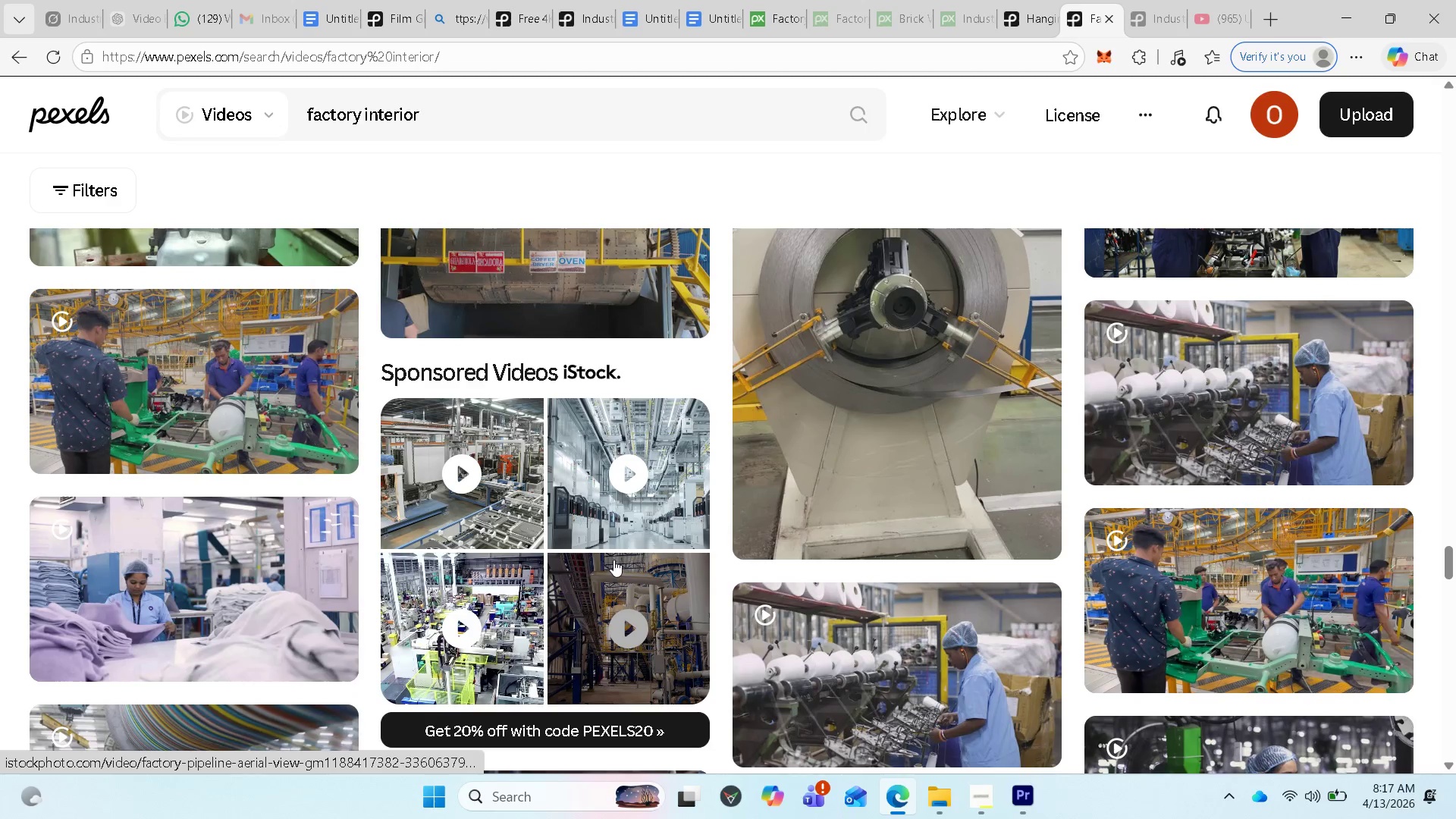 
scroll: coordinate [823, 626], scroll_direction: down, amount: 13.0
 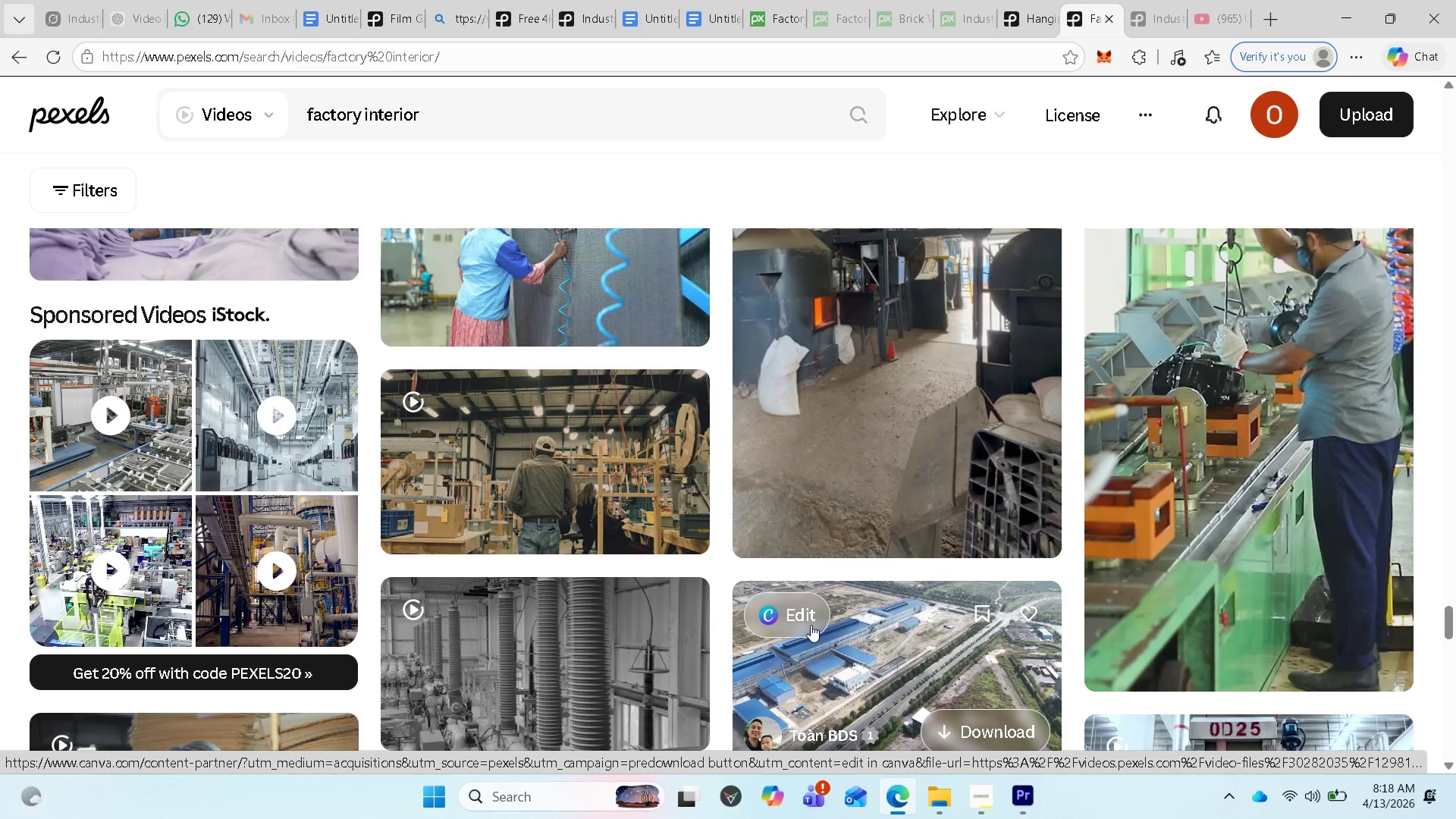 
scroll: coordinate [858, 580], scroll_direction: down, amount: 12.0
 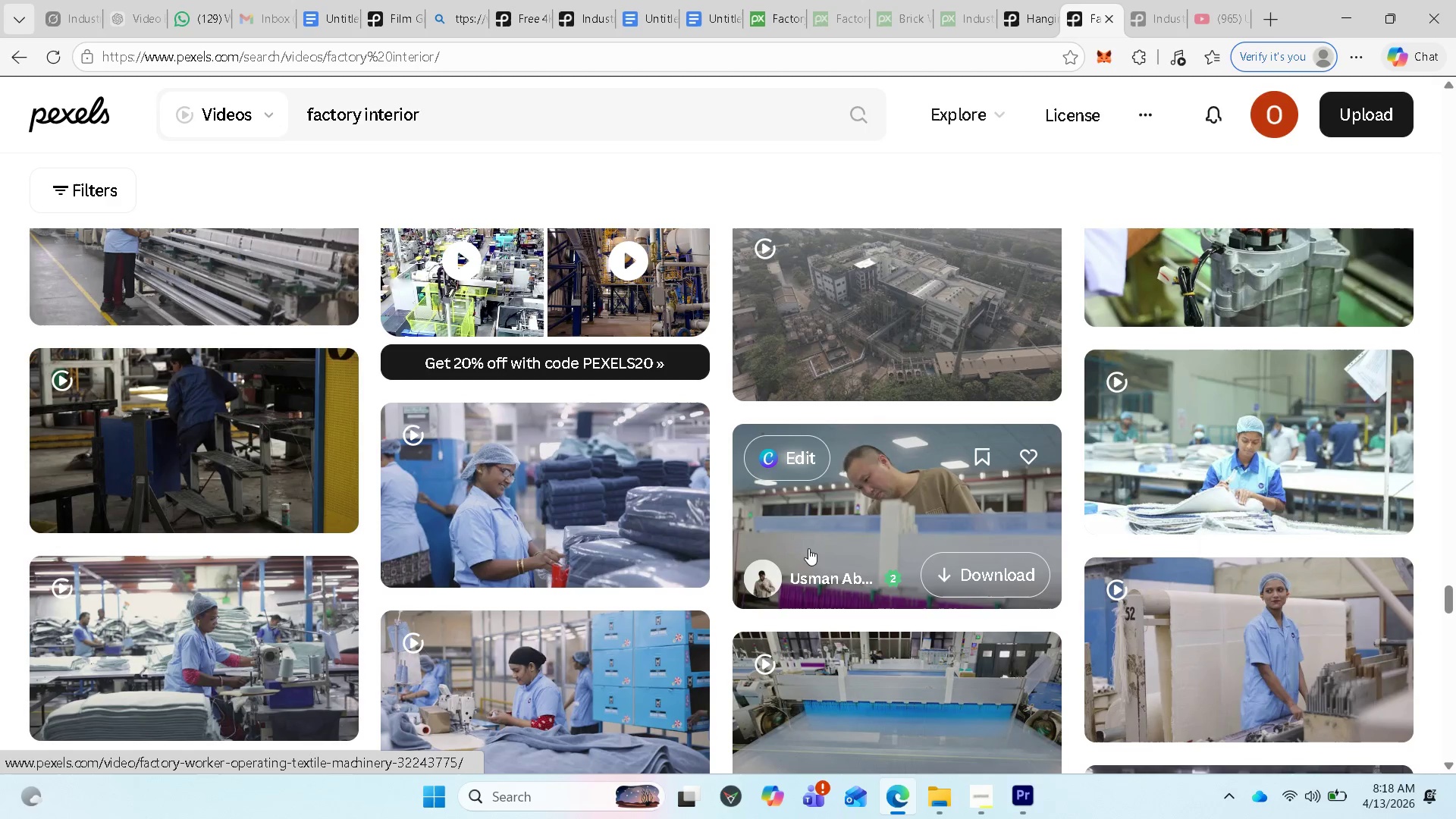 
scroll: coordinate [843, 549], scroll_direction: down, amount: 8.0
 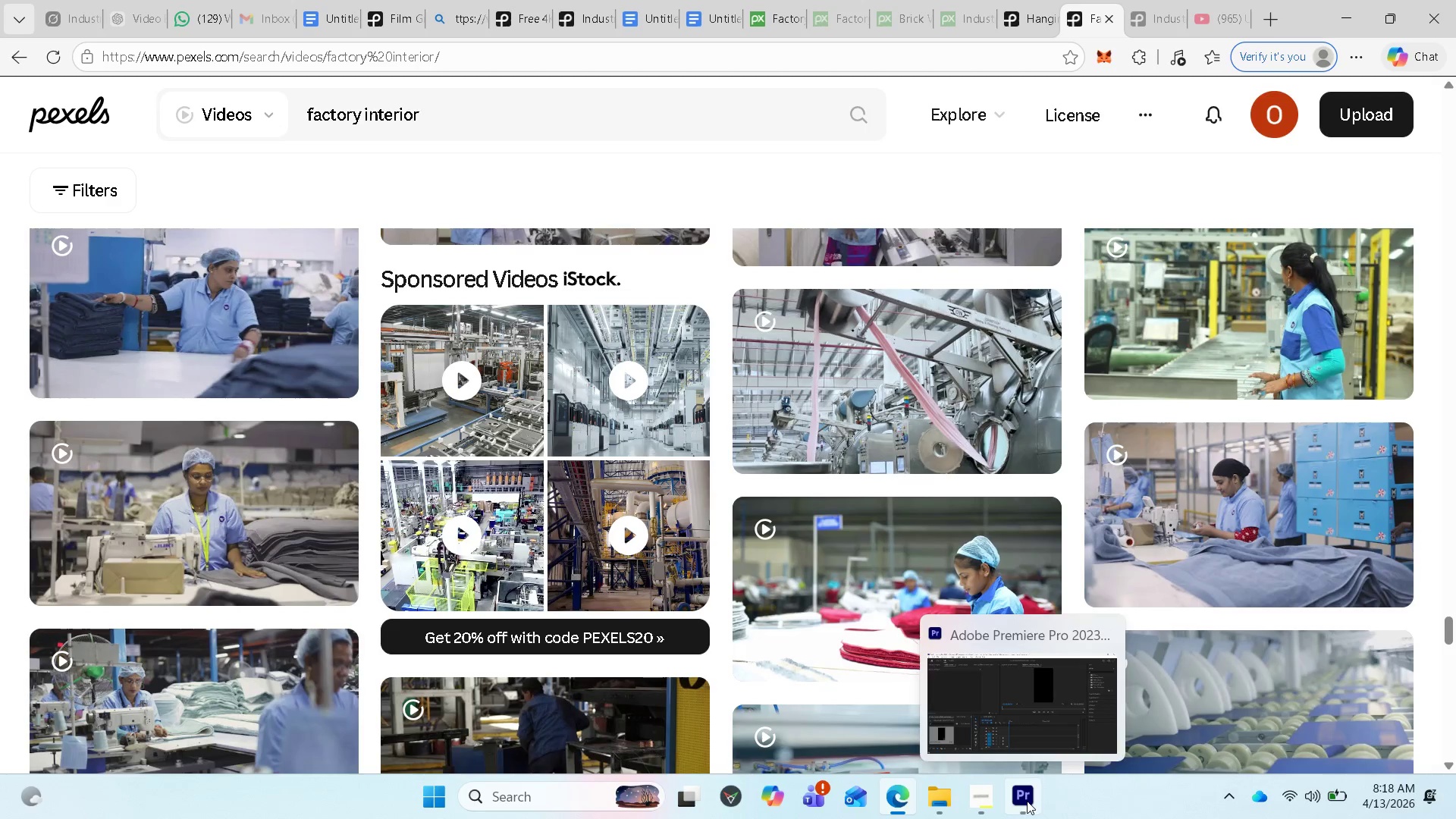 
left_click([984, 801])